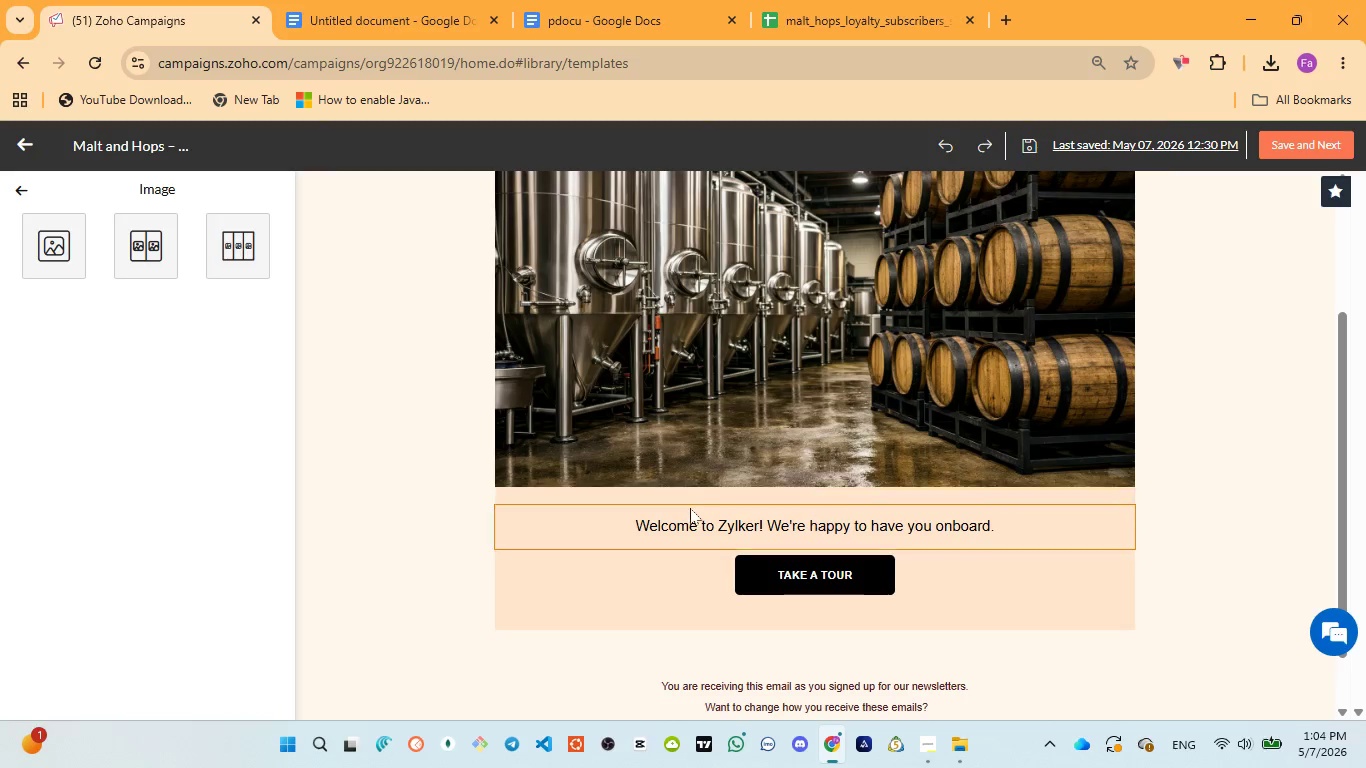 
left_click([697, 524])
 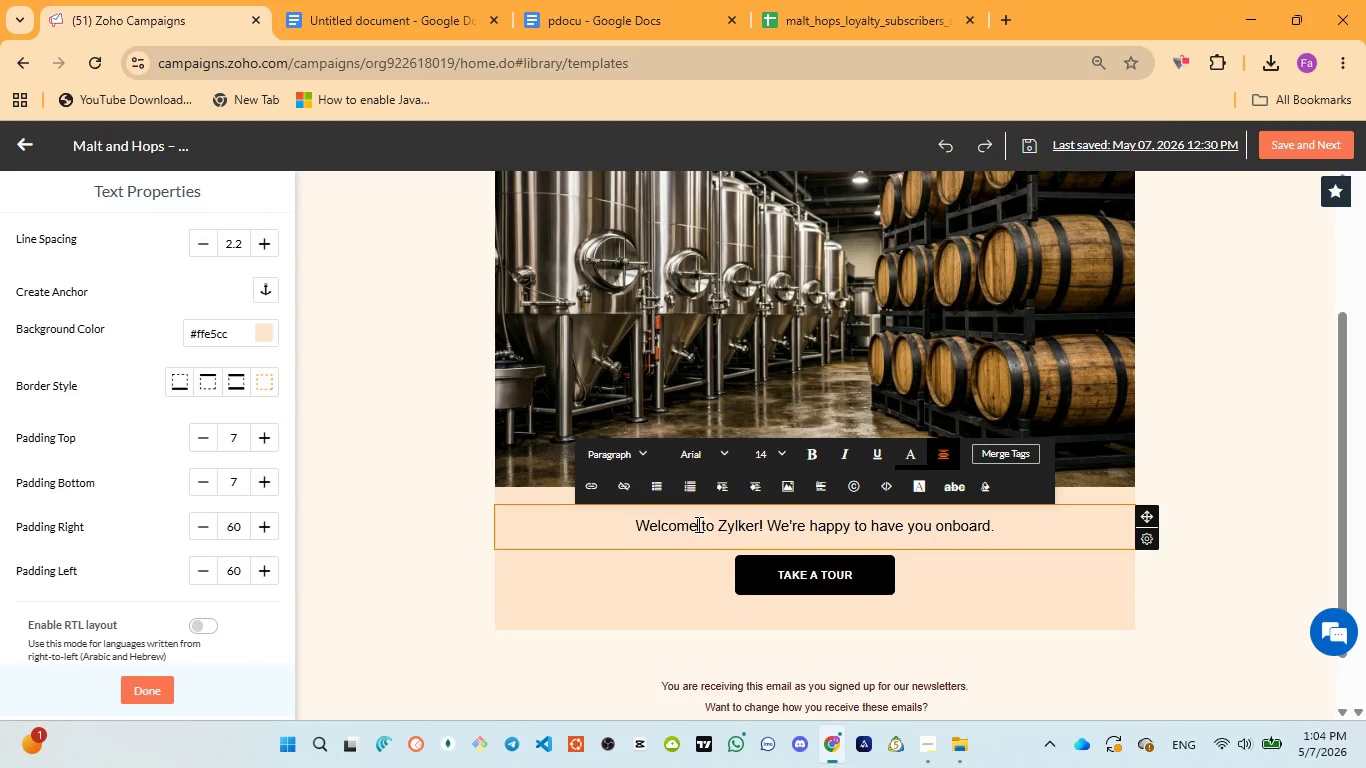 
key(Control+A)
 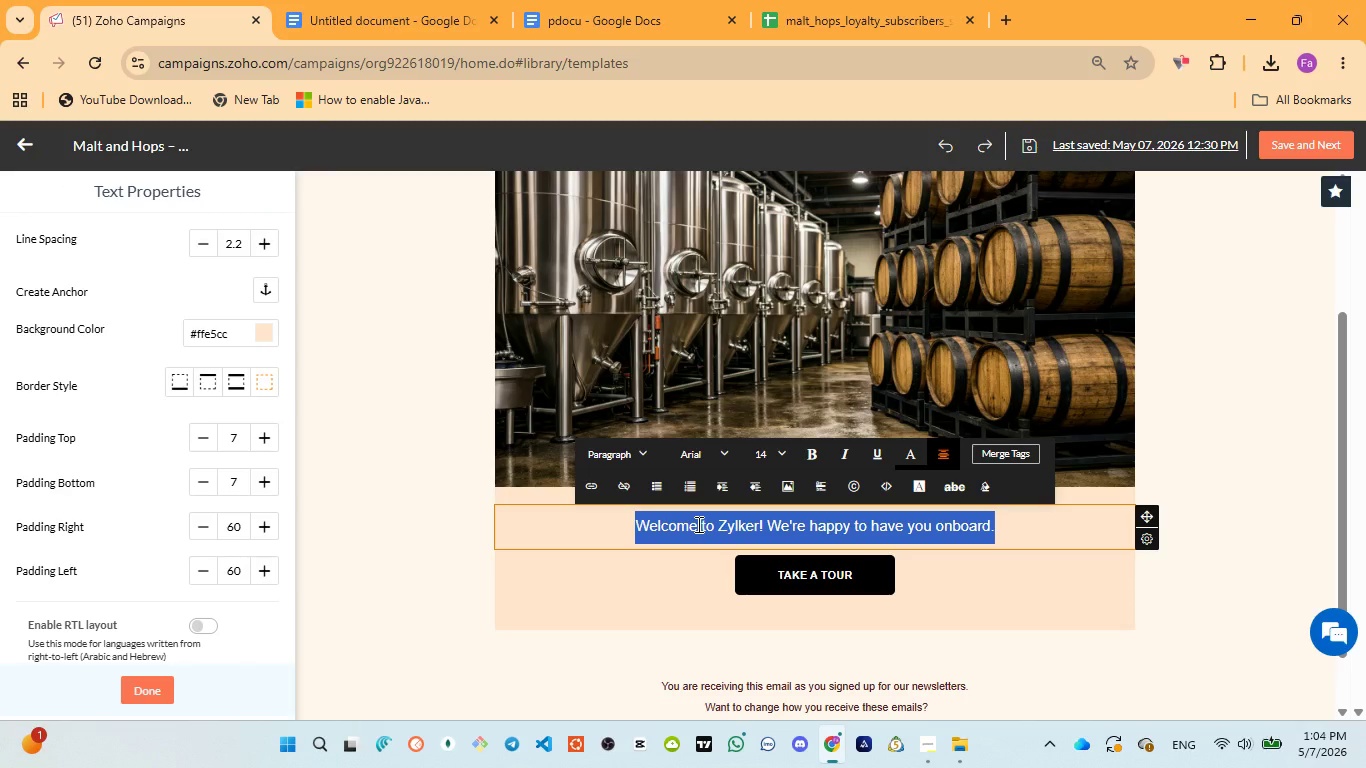 
type(Hi )
 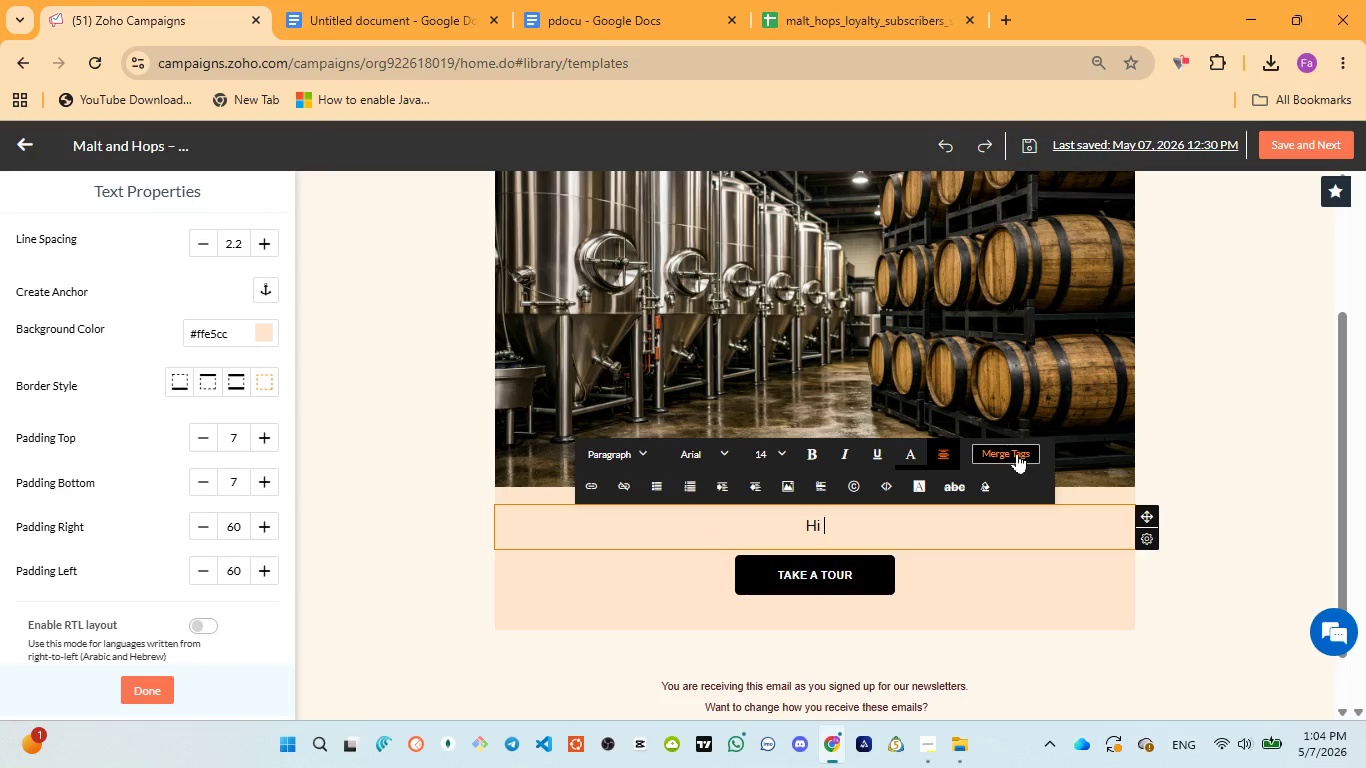 
left_click([1009, 455])
 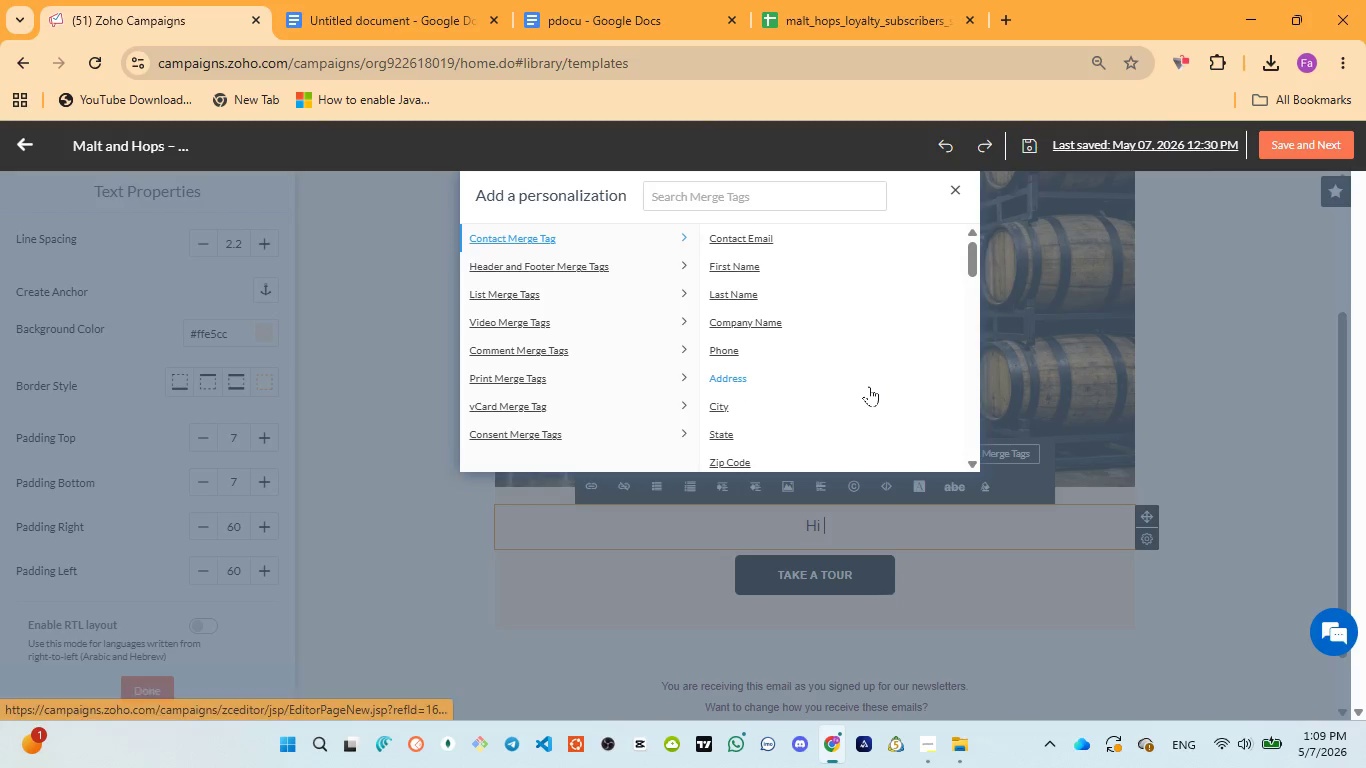 
wait(281.22)
 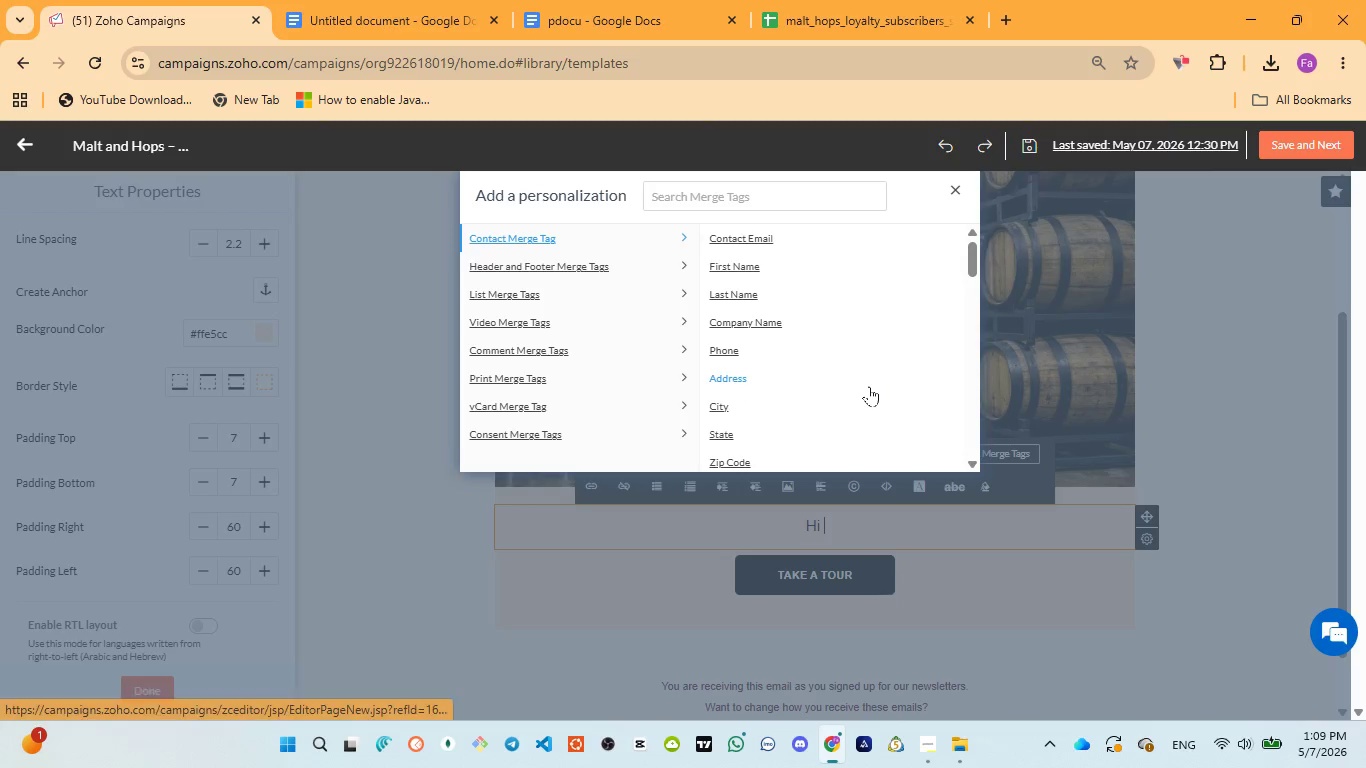 
left_click([741, 265])
 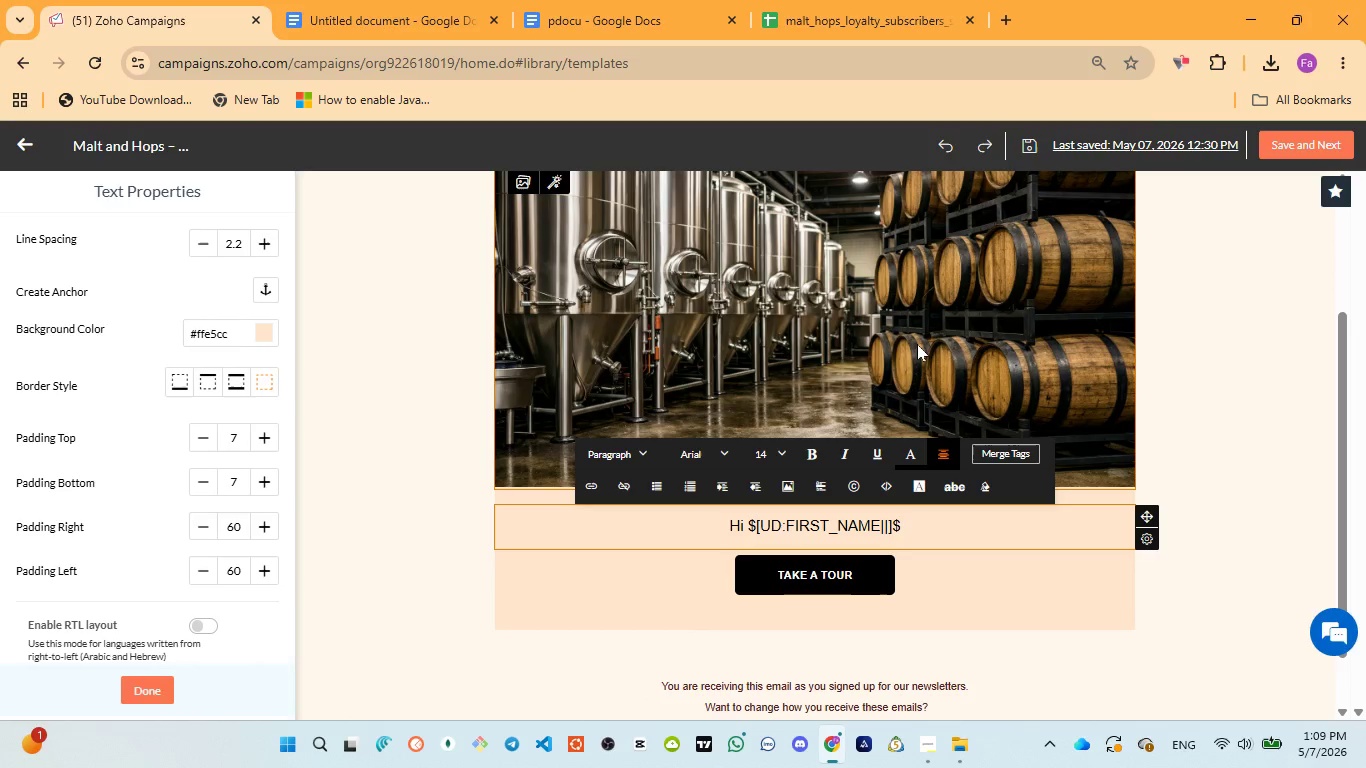 
key(Comma)
 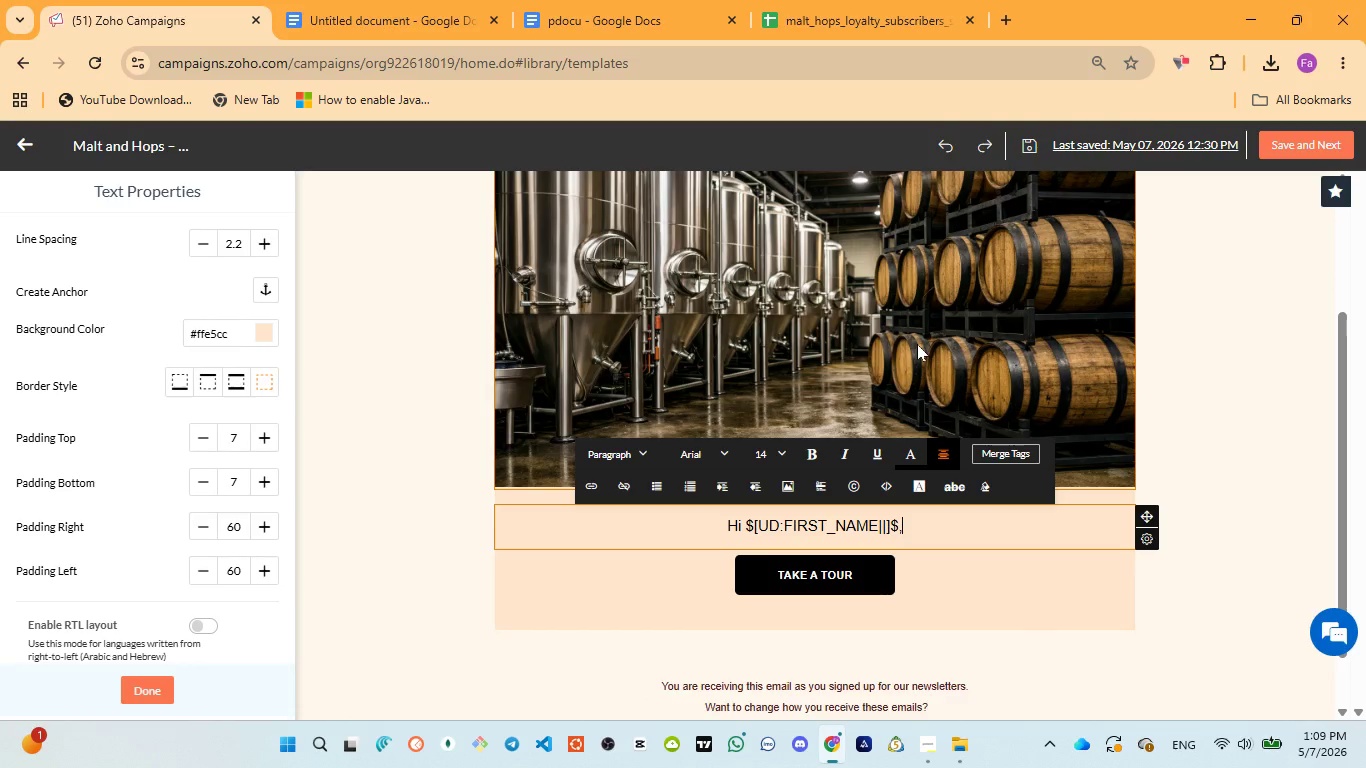 
key(Enter)
 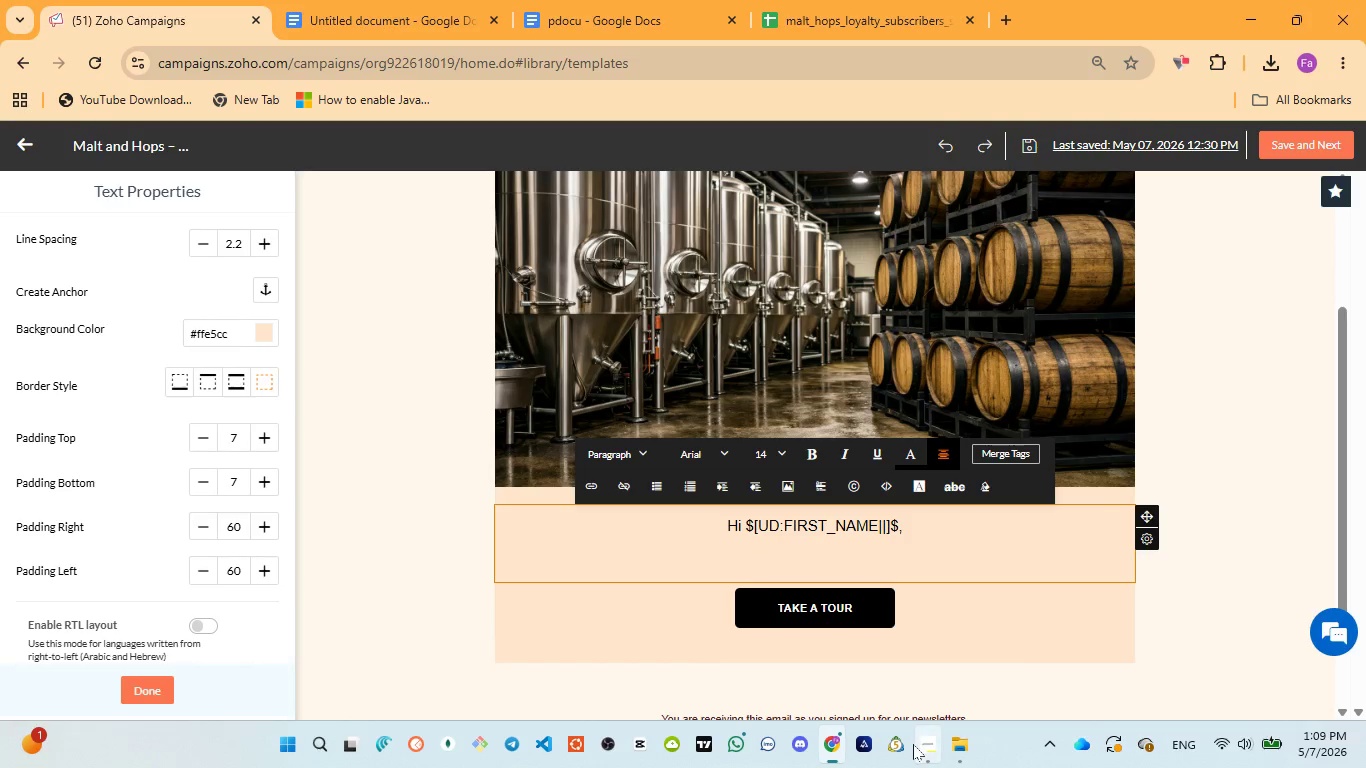 
left_click([925, 672])